 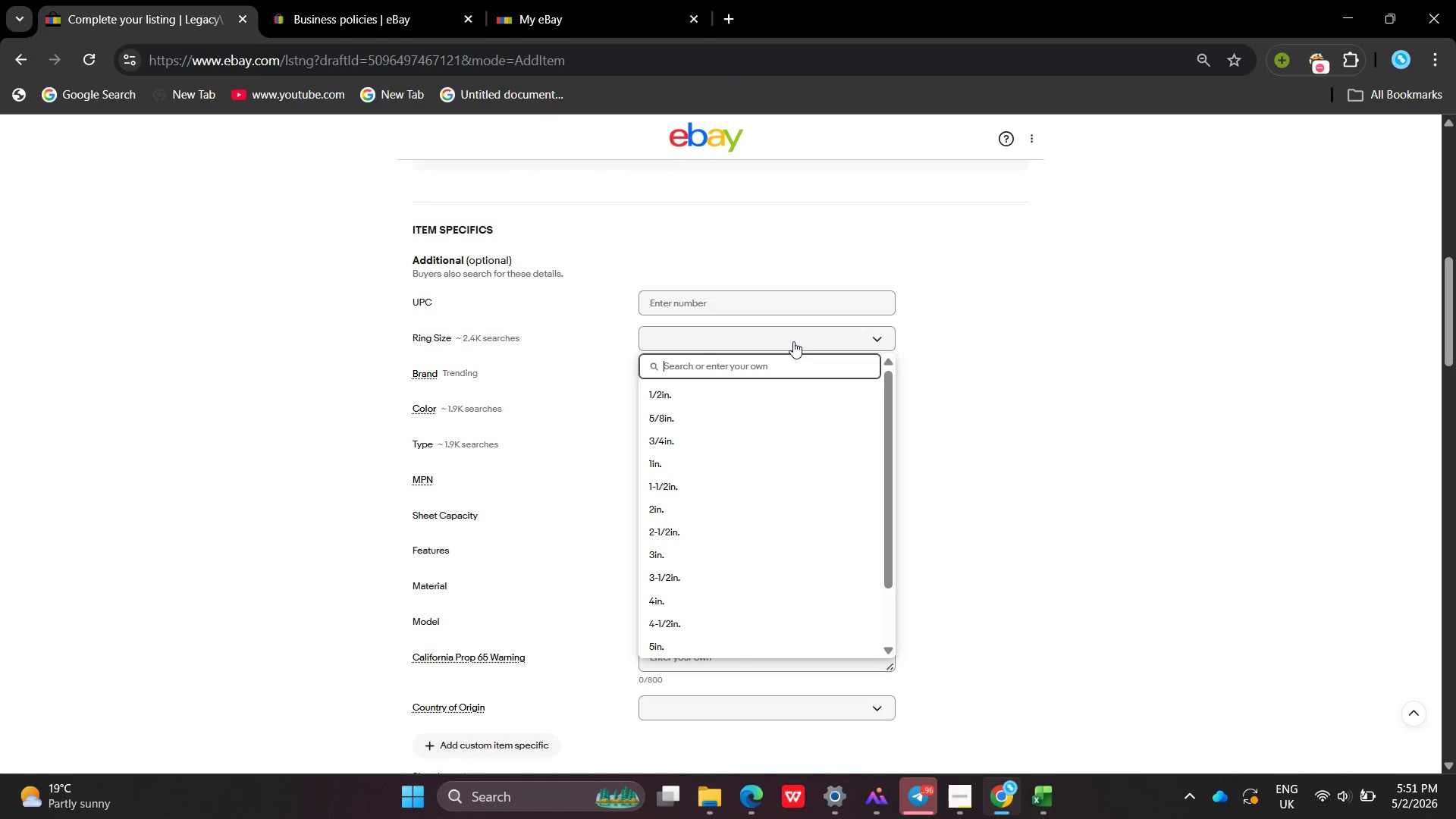 
left_click([807, 444])
 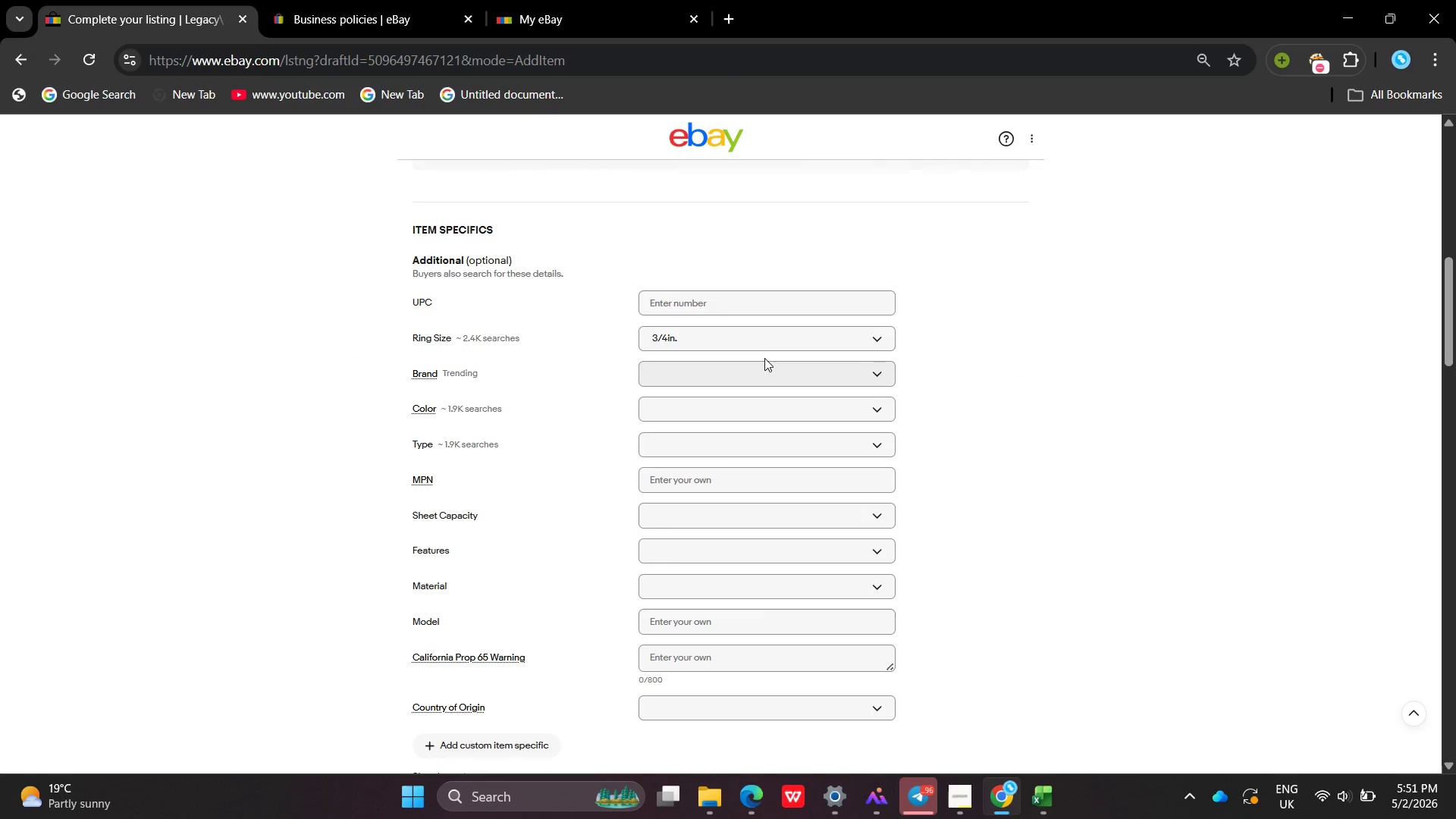 
left_click([764, 358])
 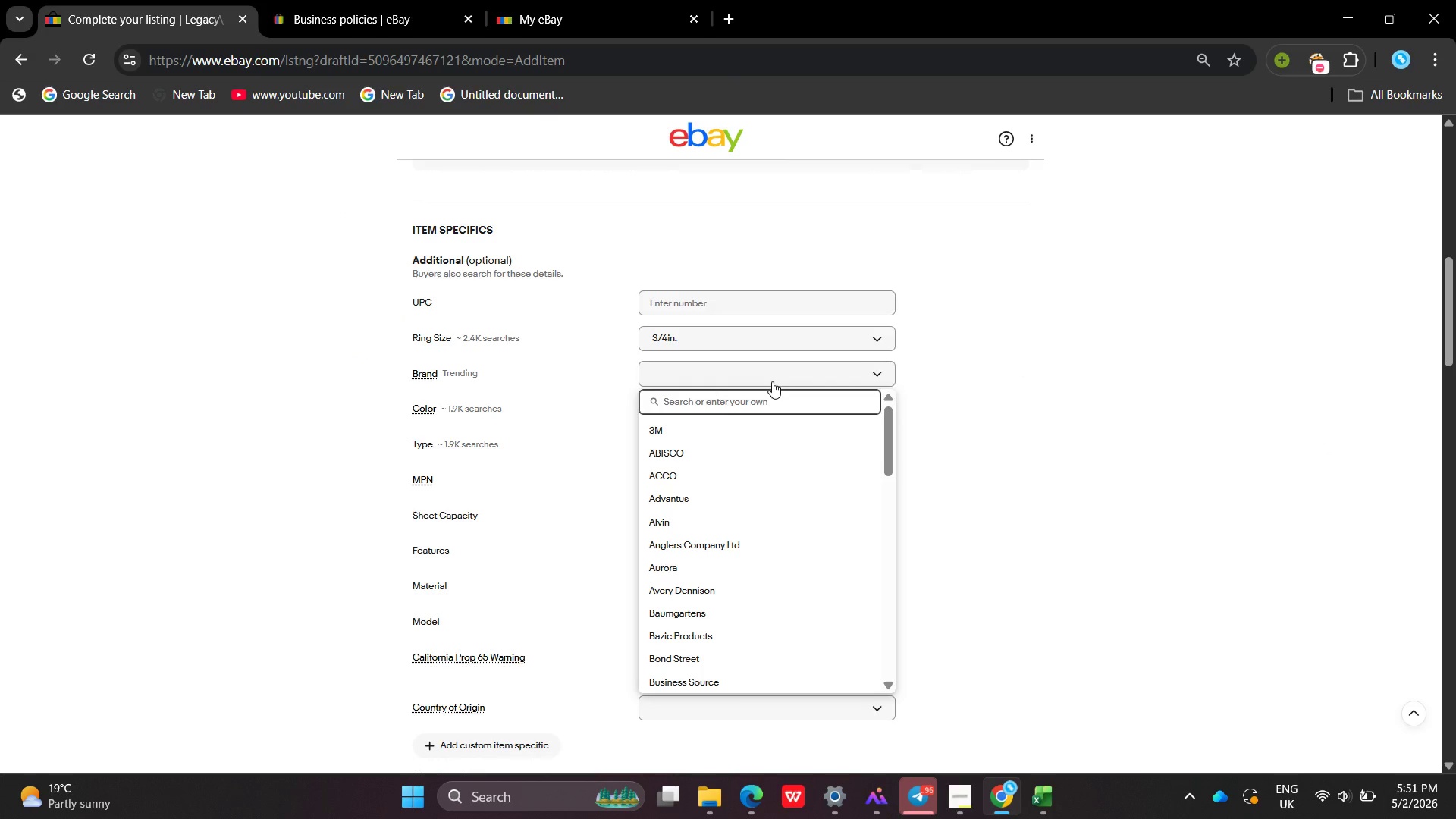 
type(Legacy )
 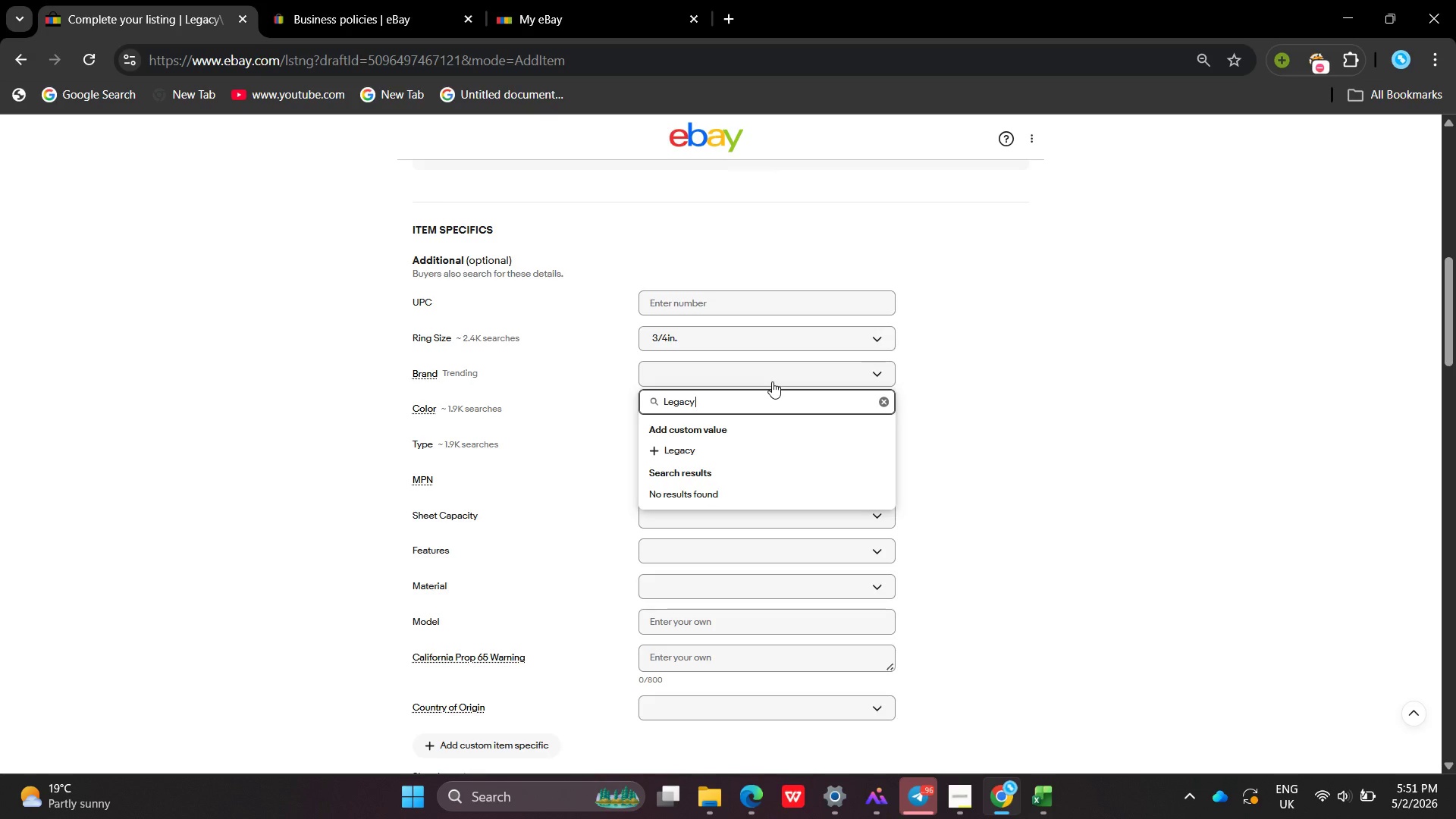 
type(Ledger Docs)
 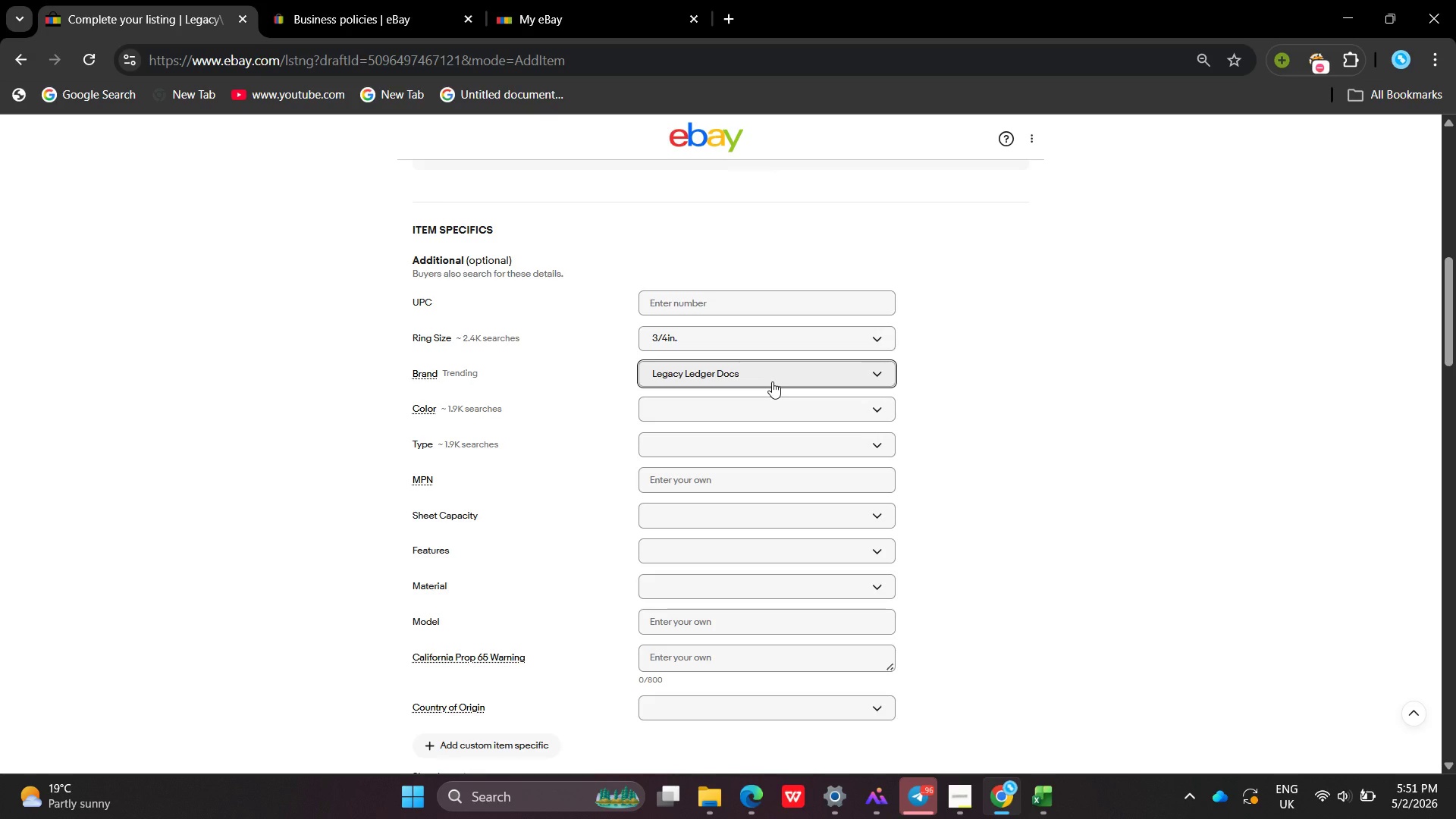 
 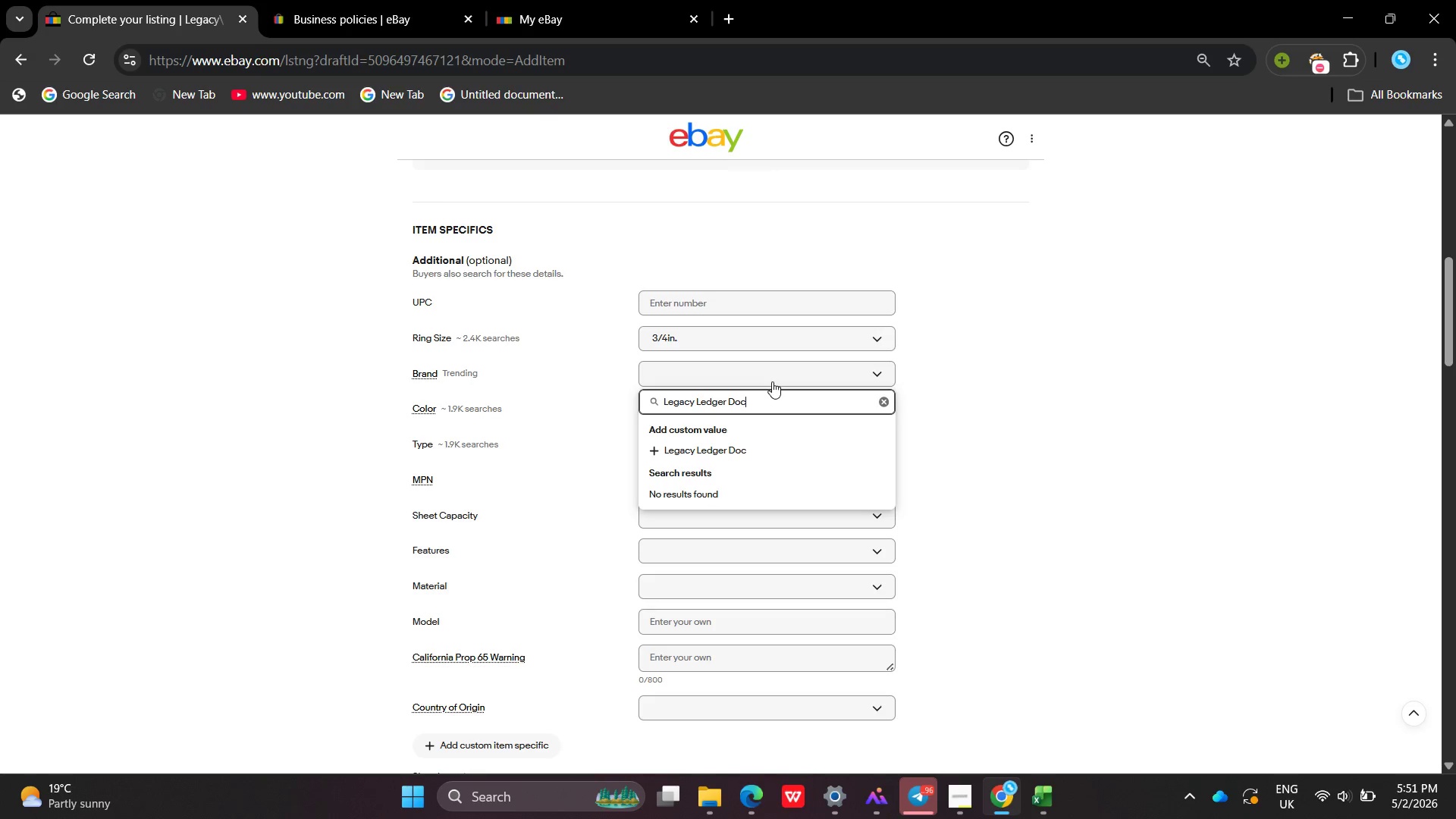 
key(Enter)
 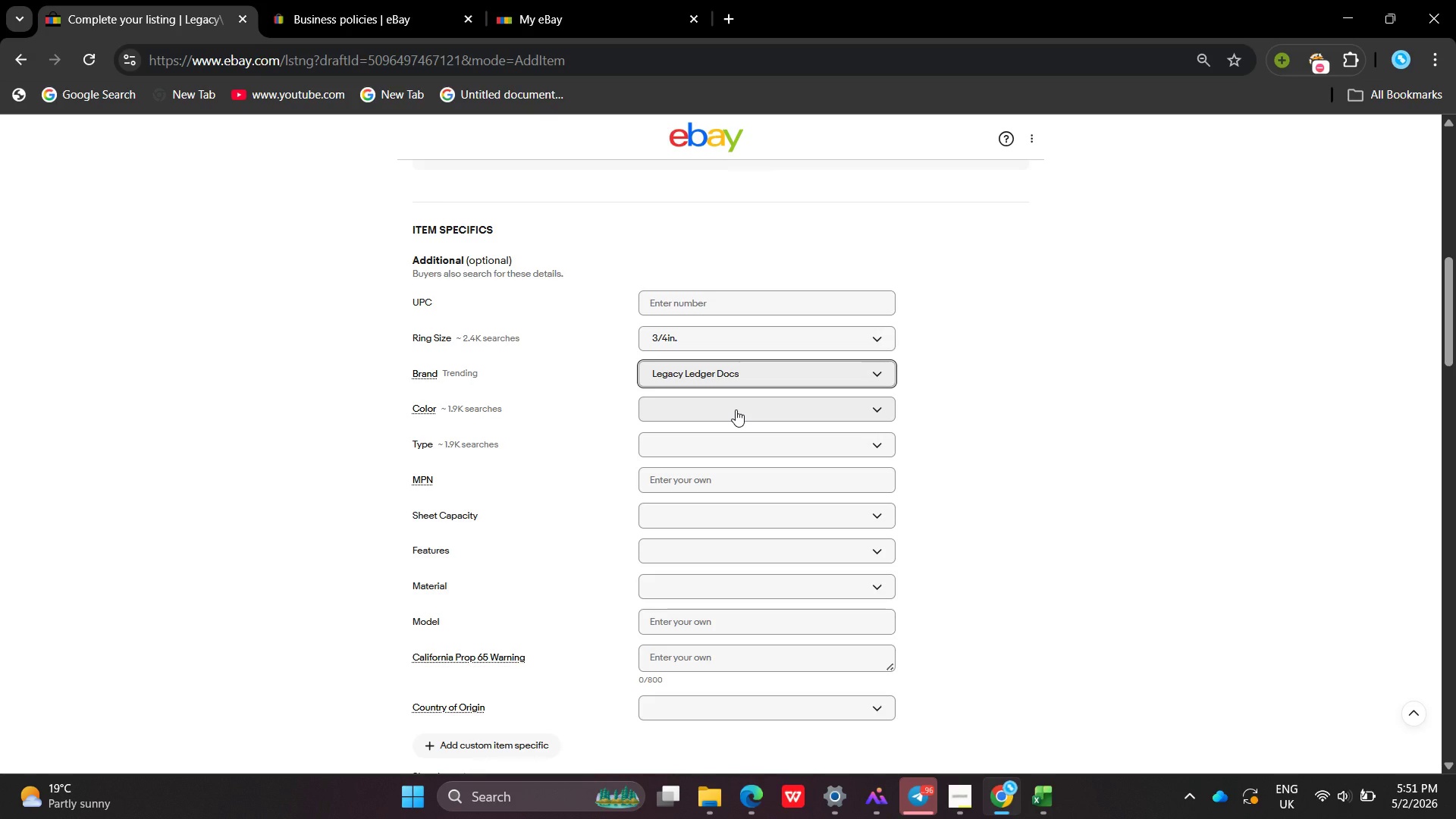 
left_click([736, 410])
 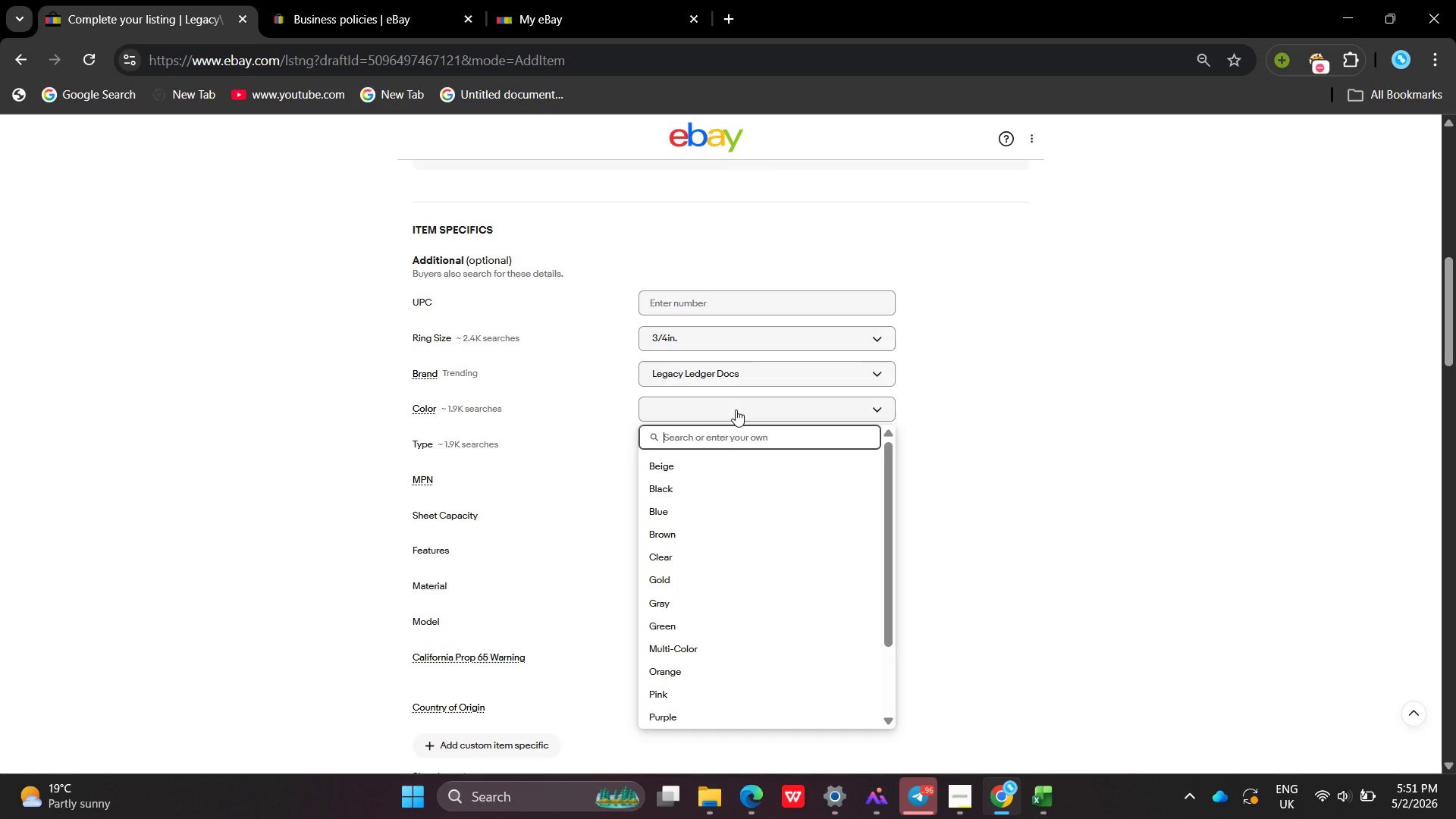 
type(Deep Burgundy)
 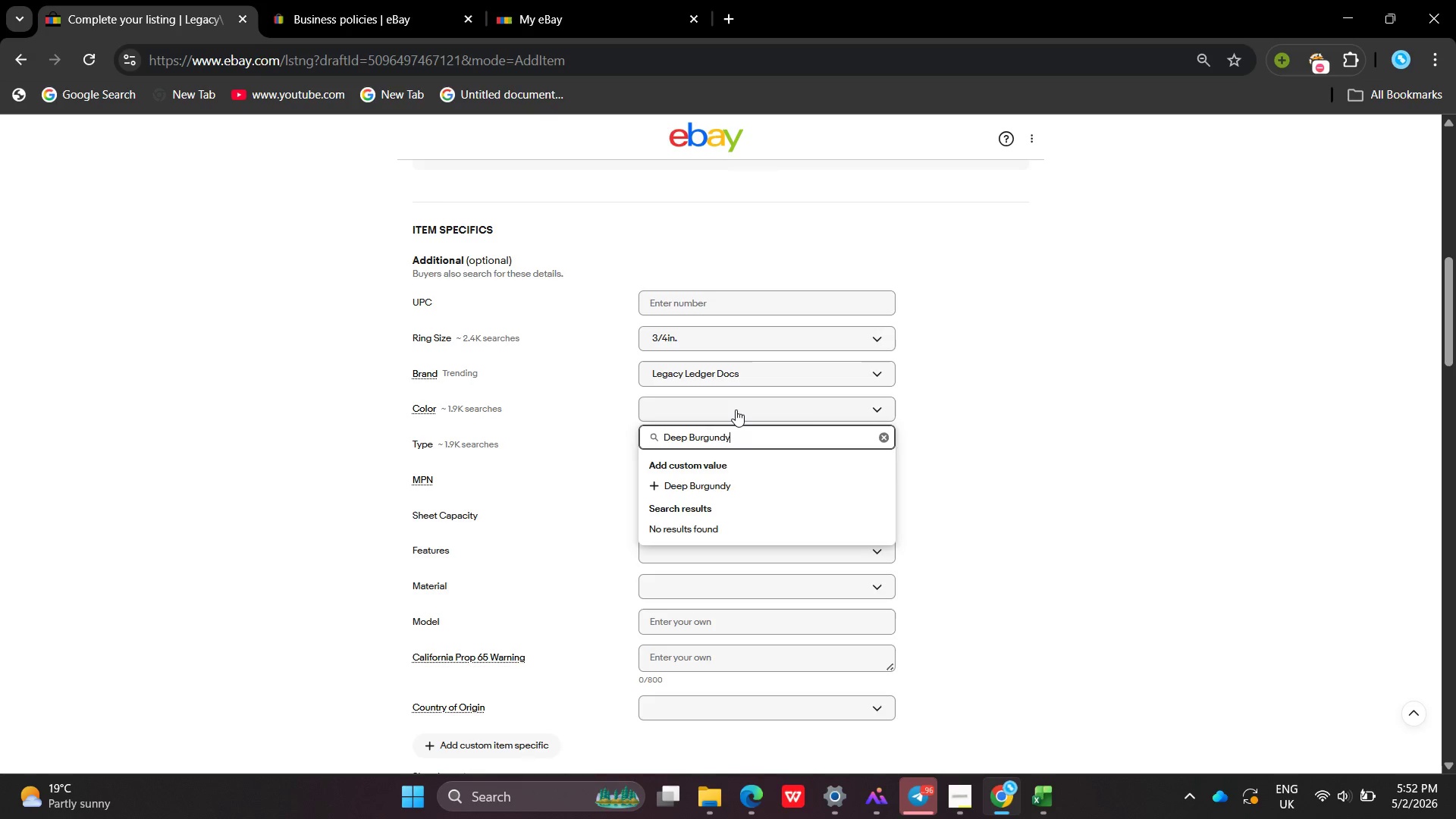 
key(Enter)
 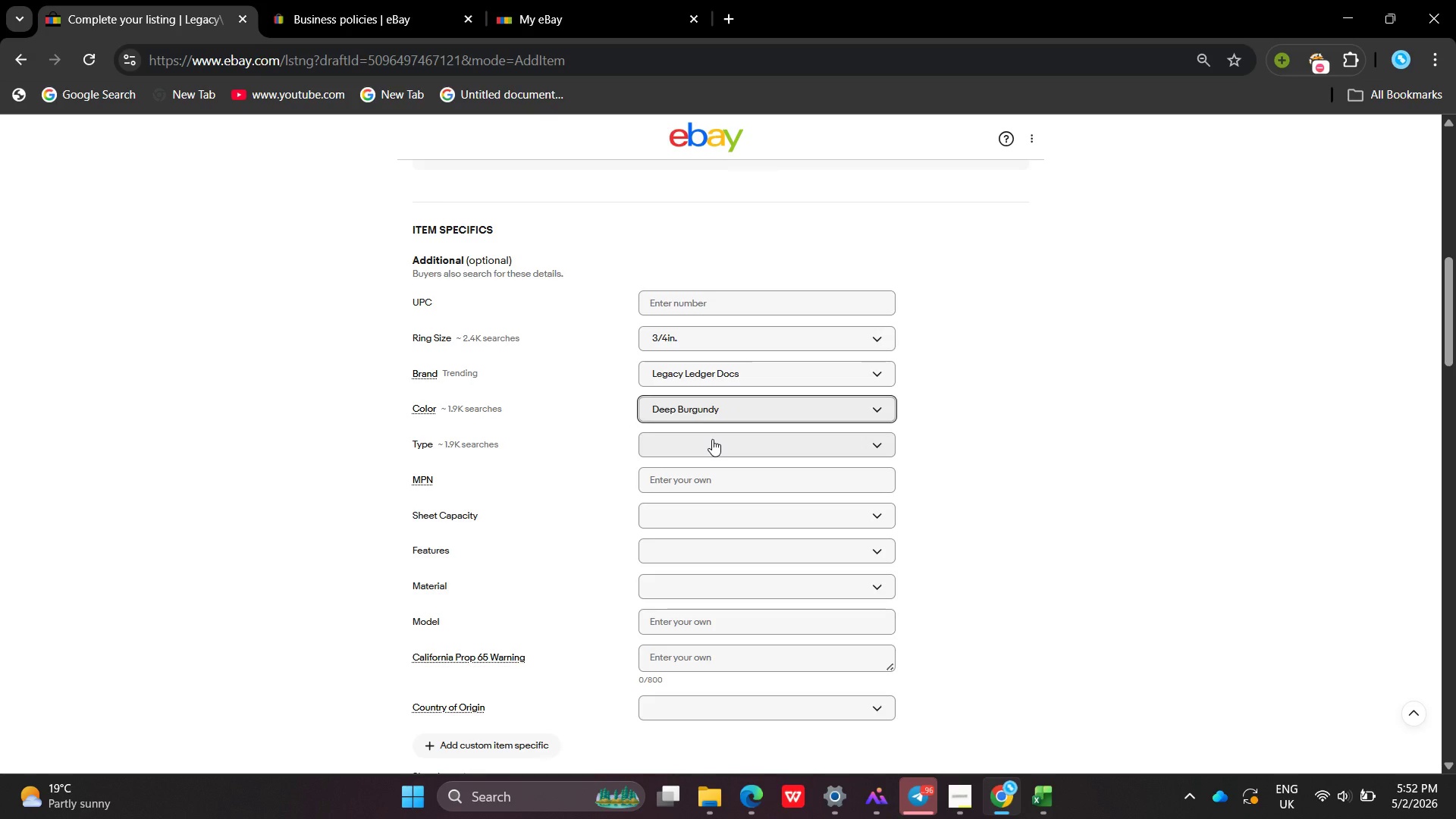 
left_click([712, 439])
 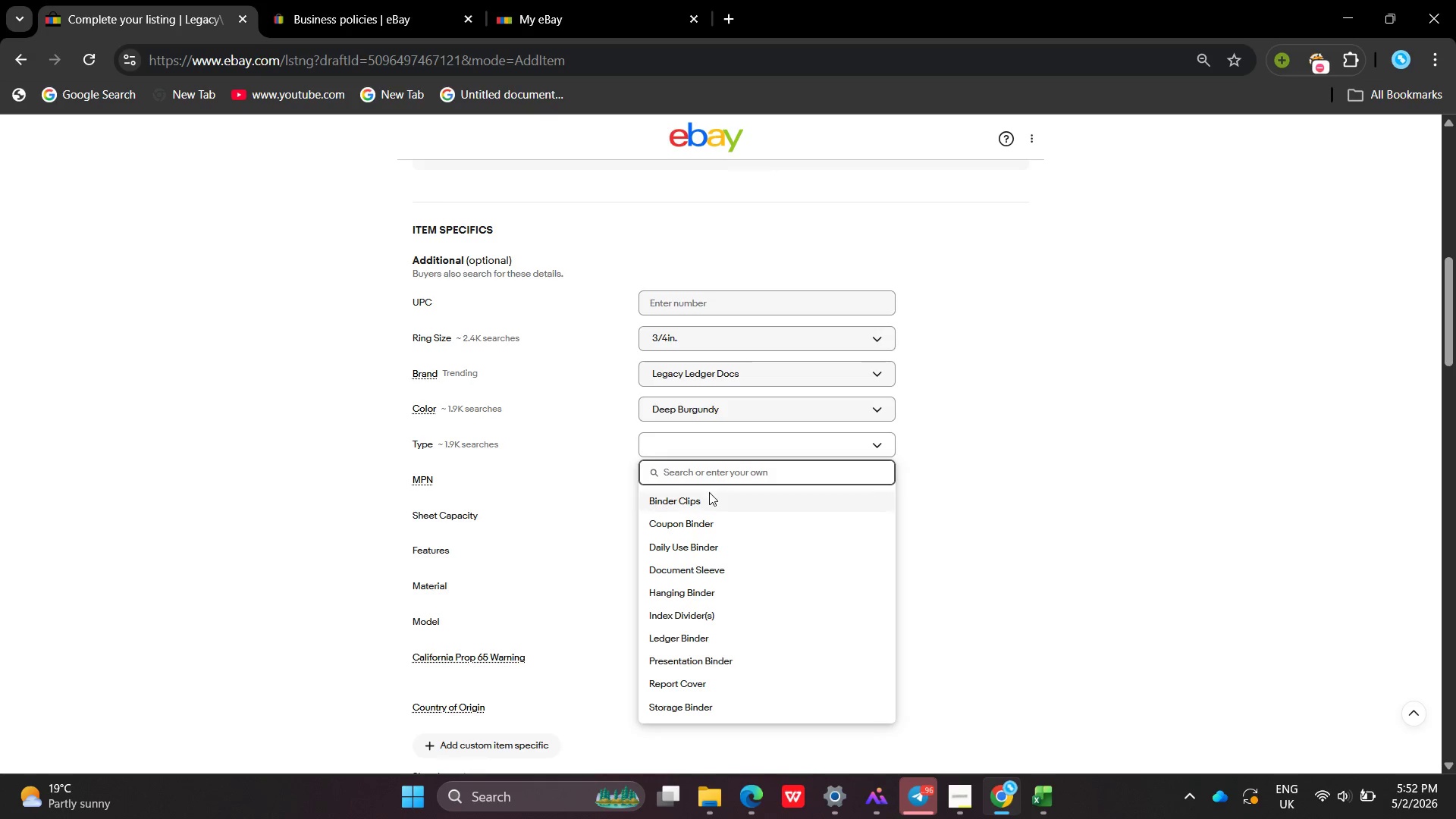 
left_click([709, 497])
 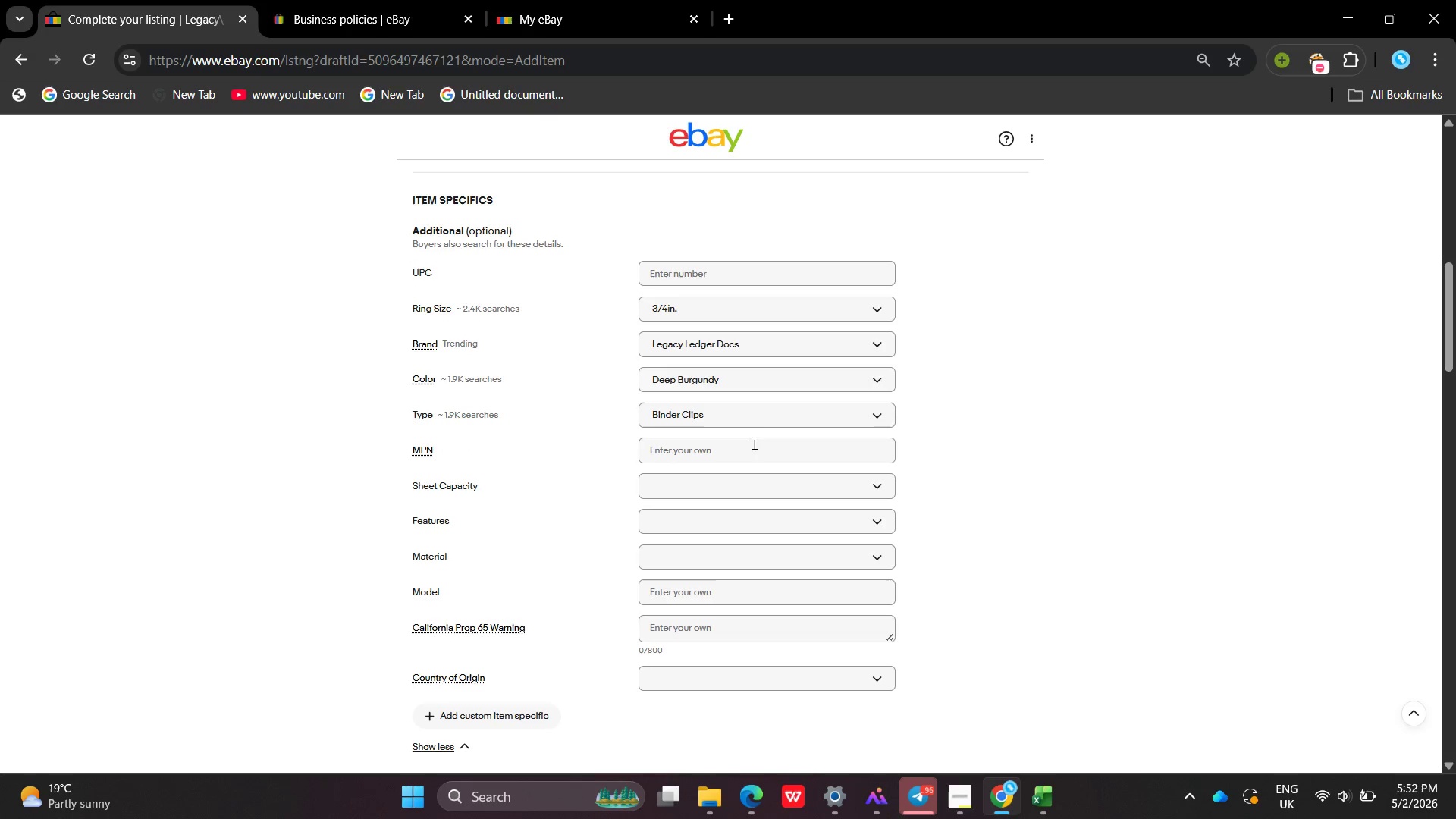 
left_click([766, 419])
 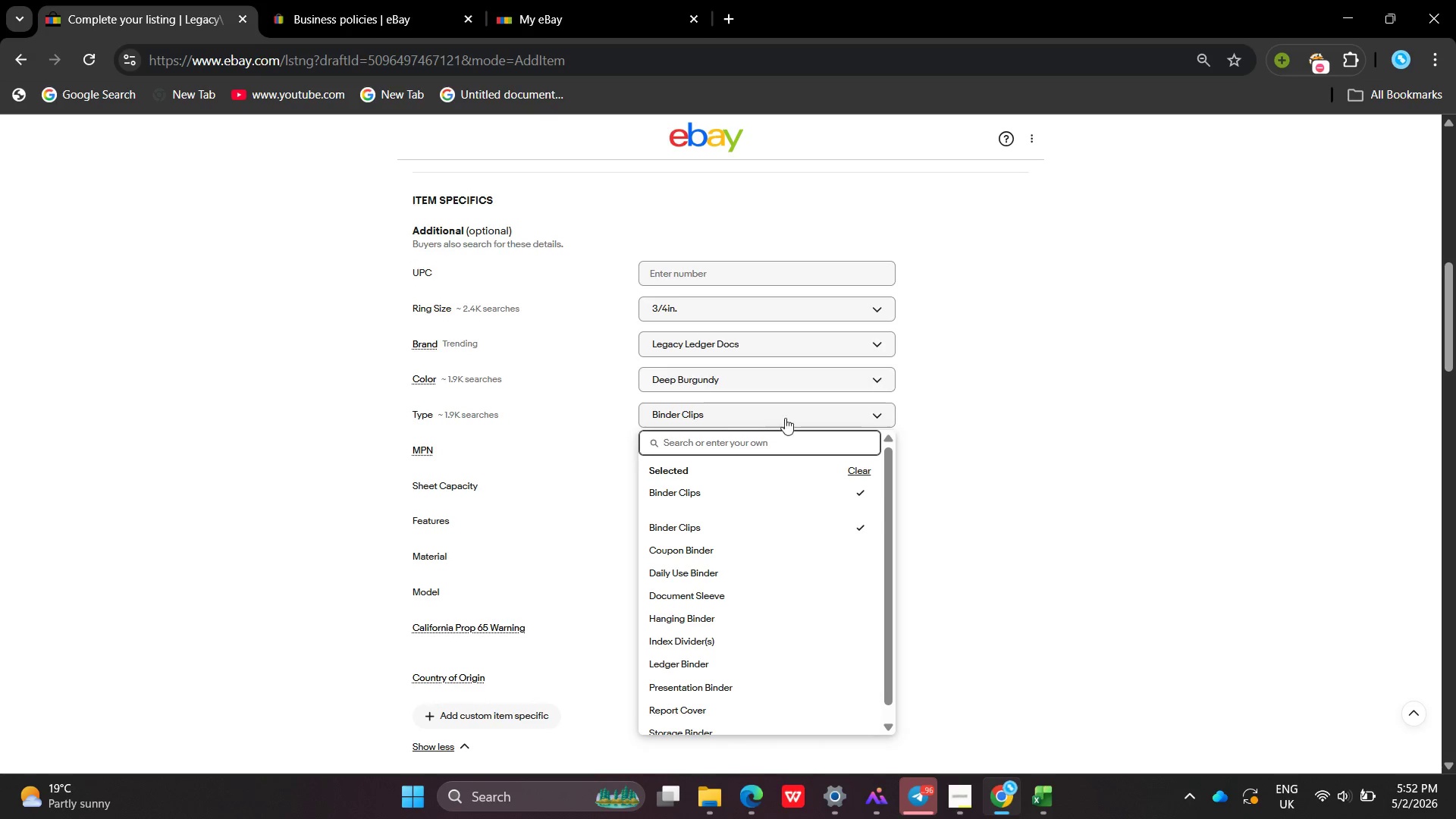 
left_click([998, 553])
 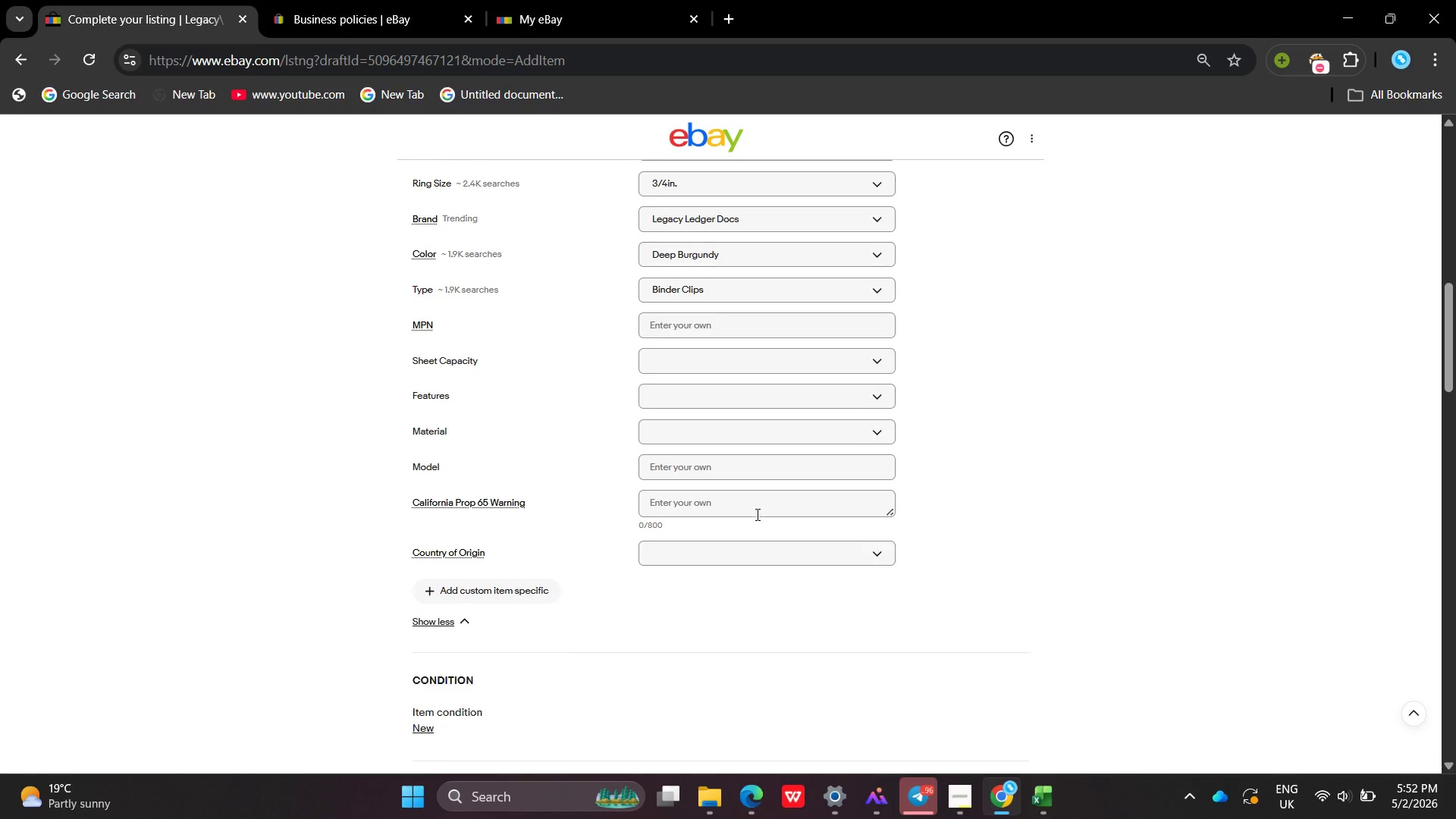 
left_click([668, 479])
 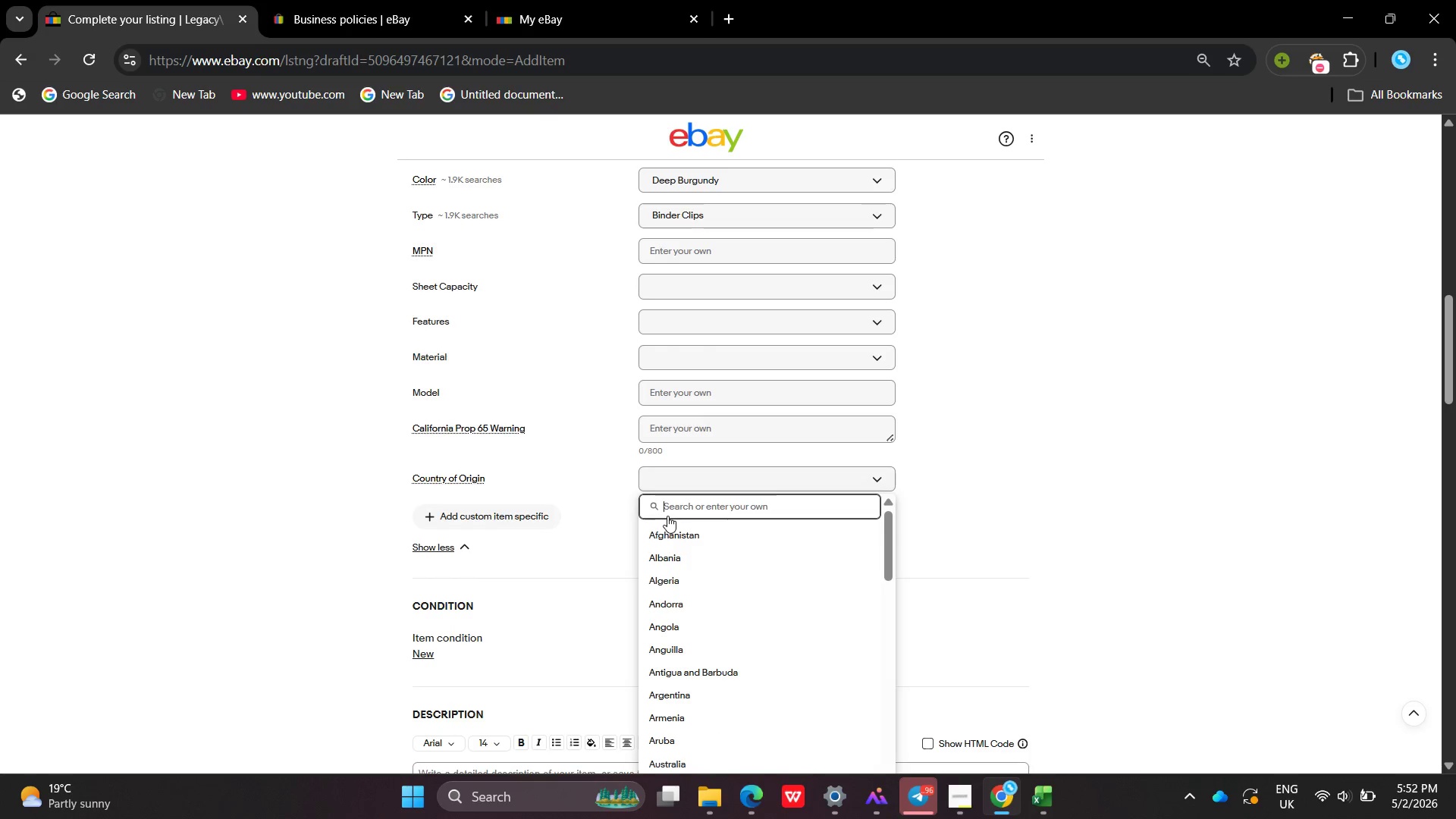 
type(United sat)
key(Backspace)
key(Backspace)
key(Backspace)
type( States )
 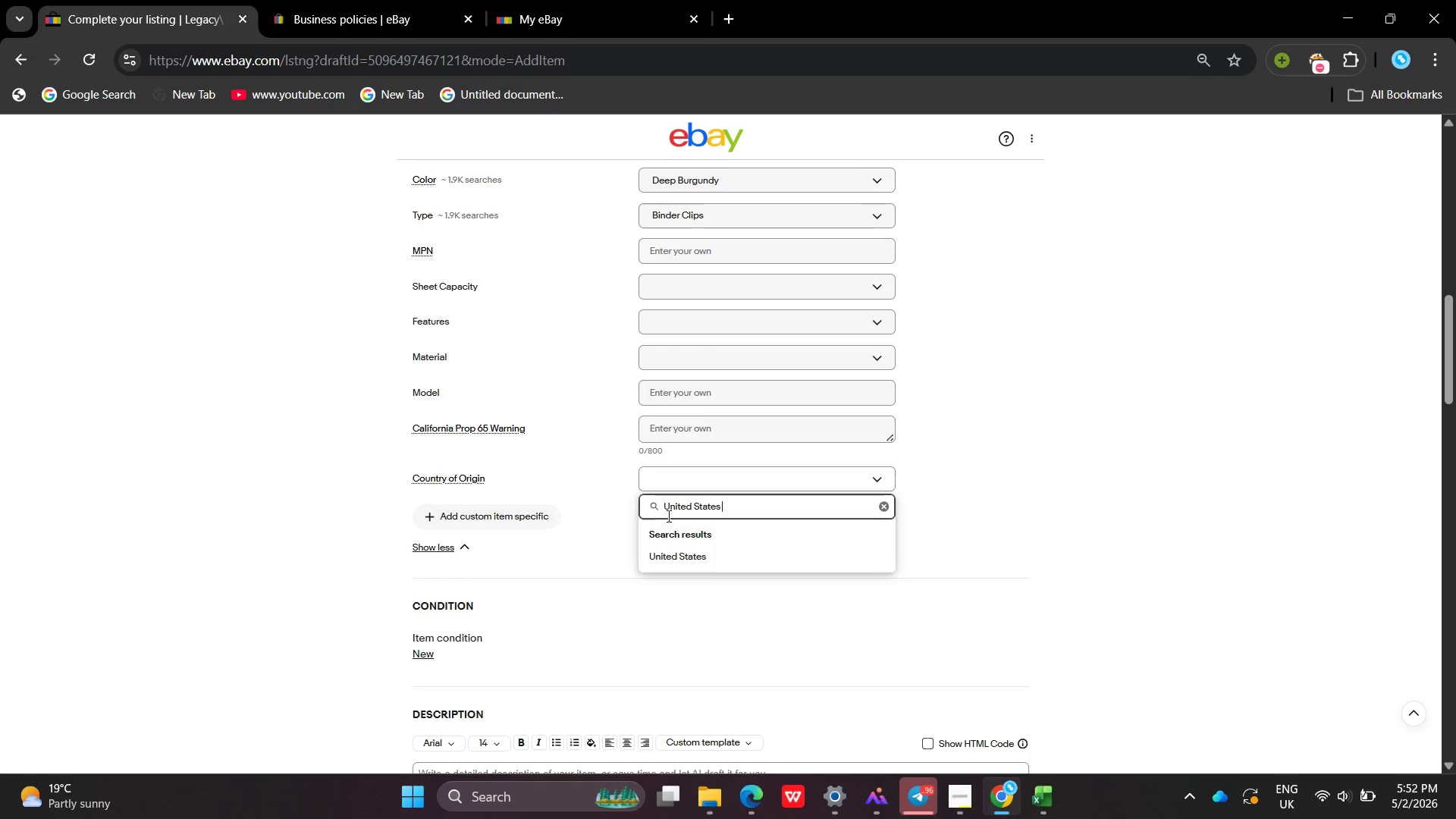 
key(Enter)
 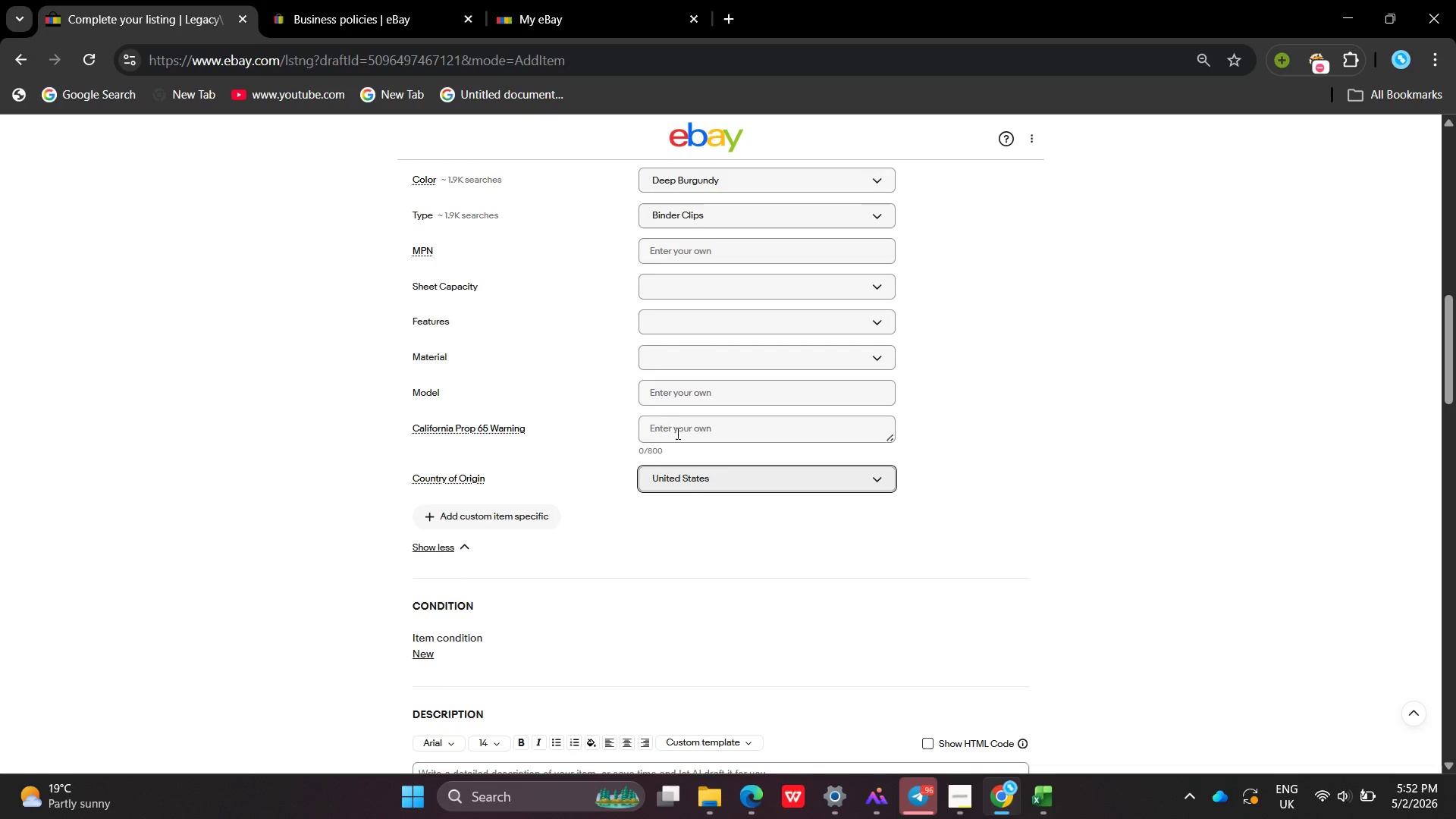 
left_click([677, 428])
 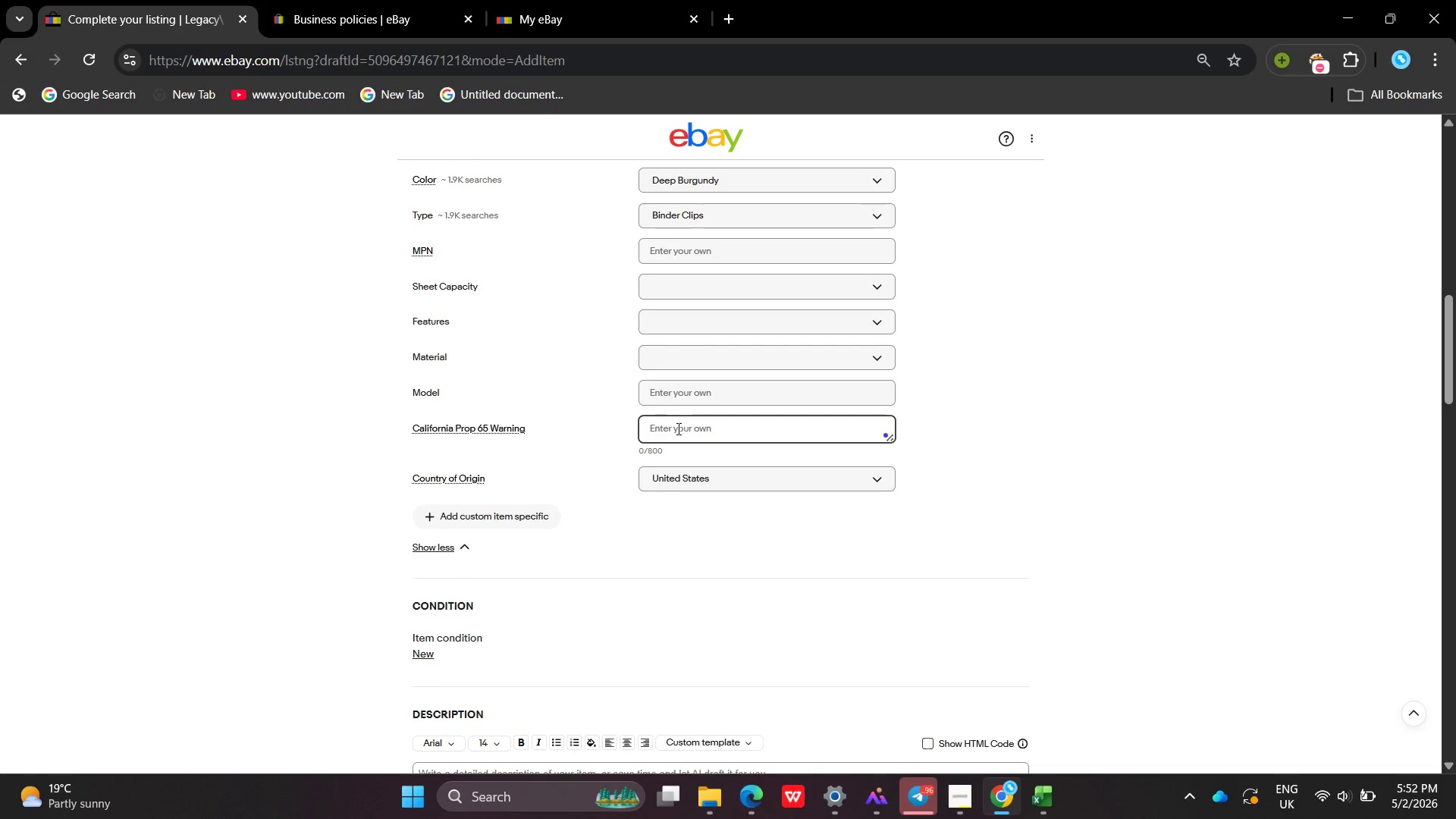 
type(Doesno)
key(Backspace)
key(Backspace)
type( not apply])
key(Backspace)
 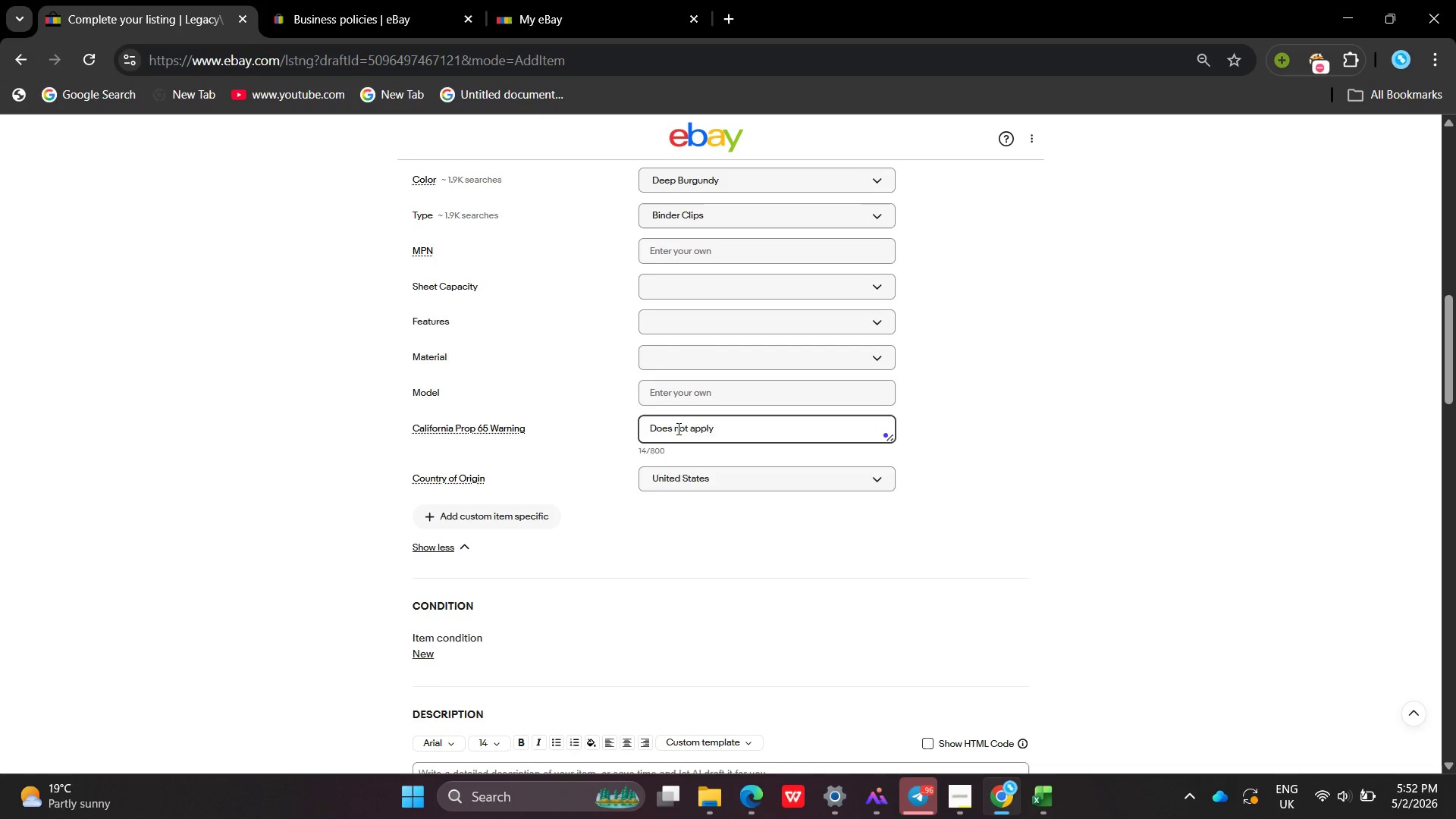 
key(Enter)
 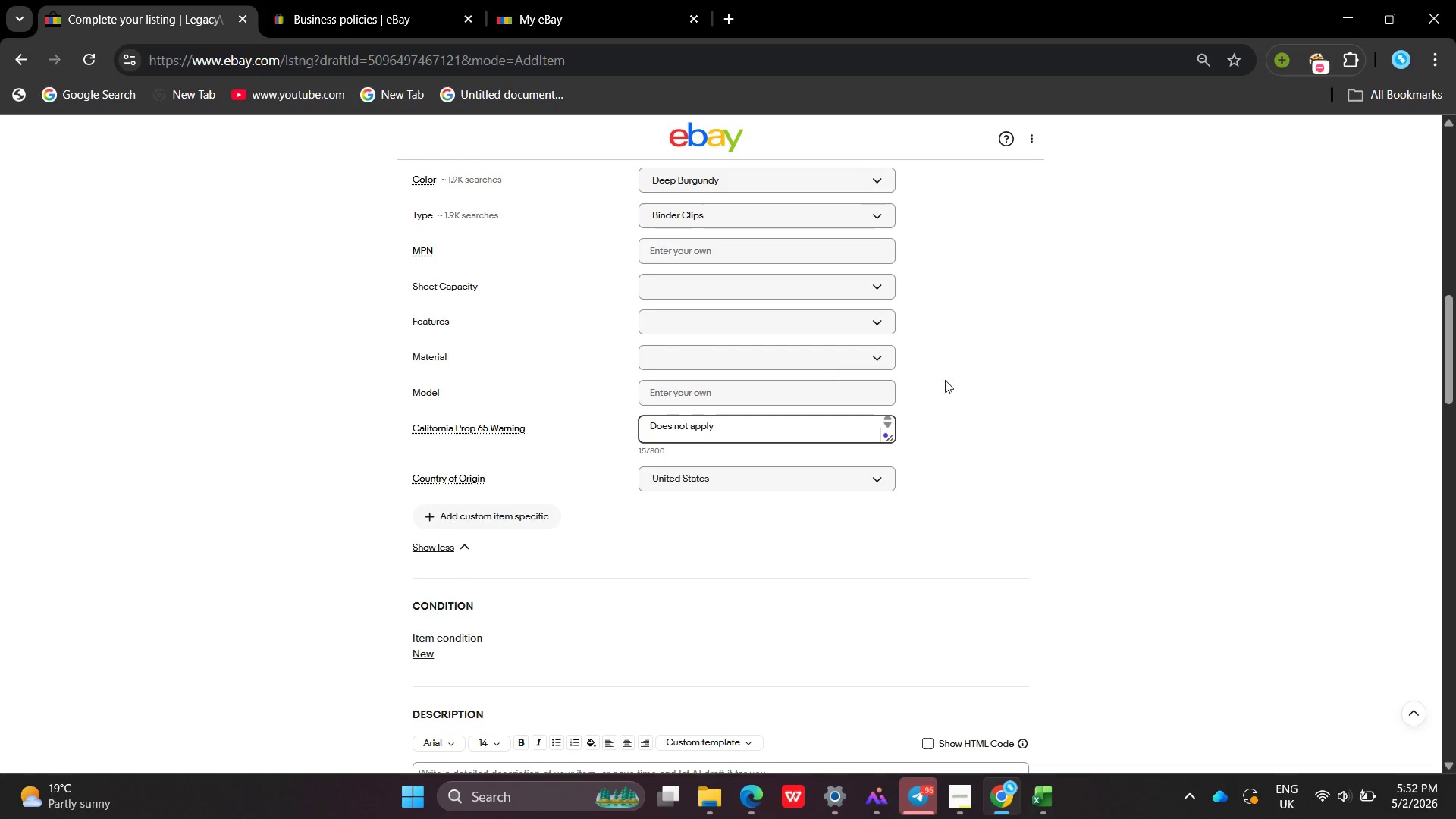 
left_click([953, 384])
 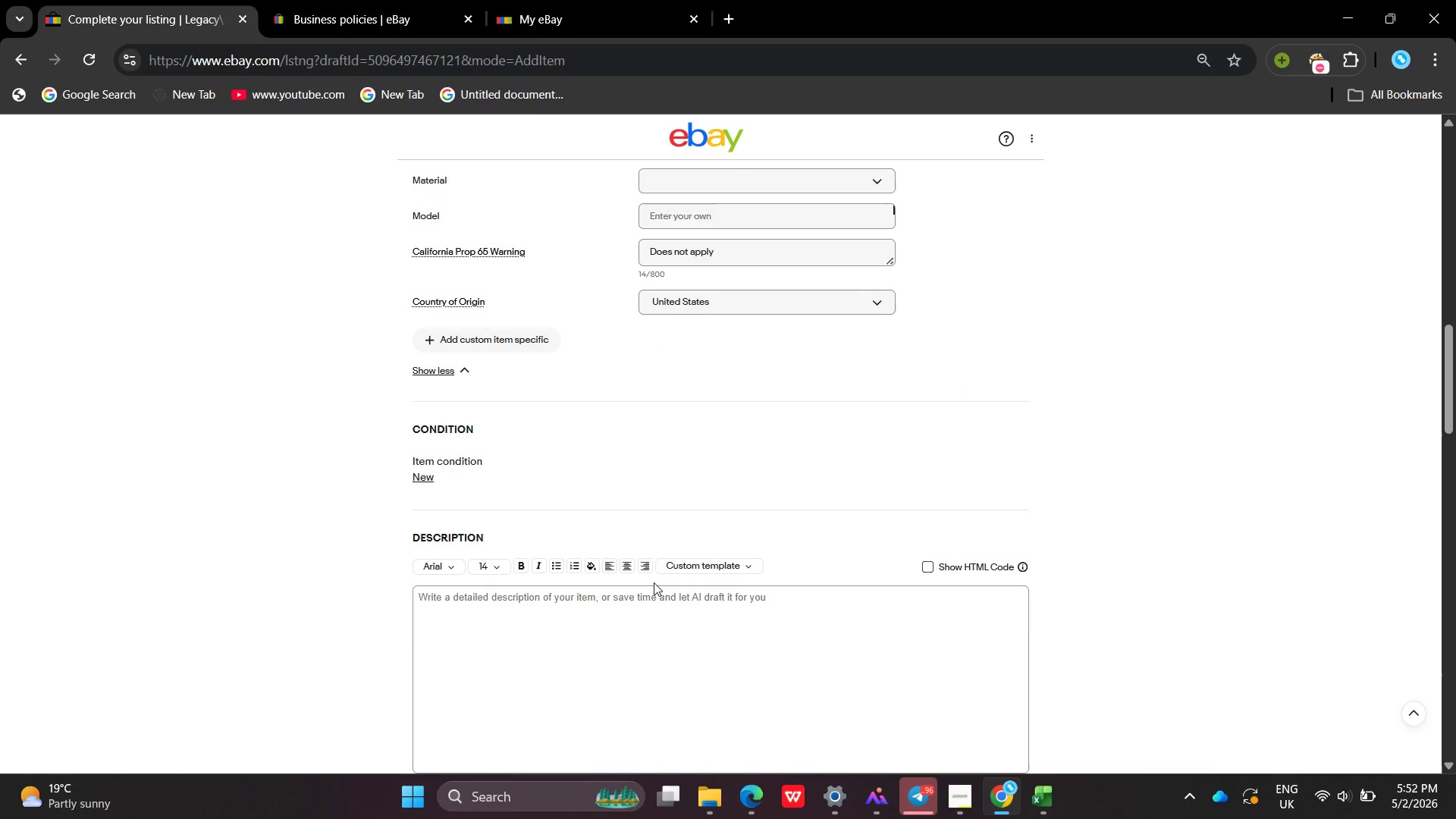 
left_click([965, 812])